 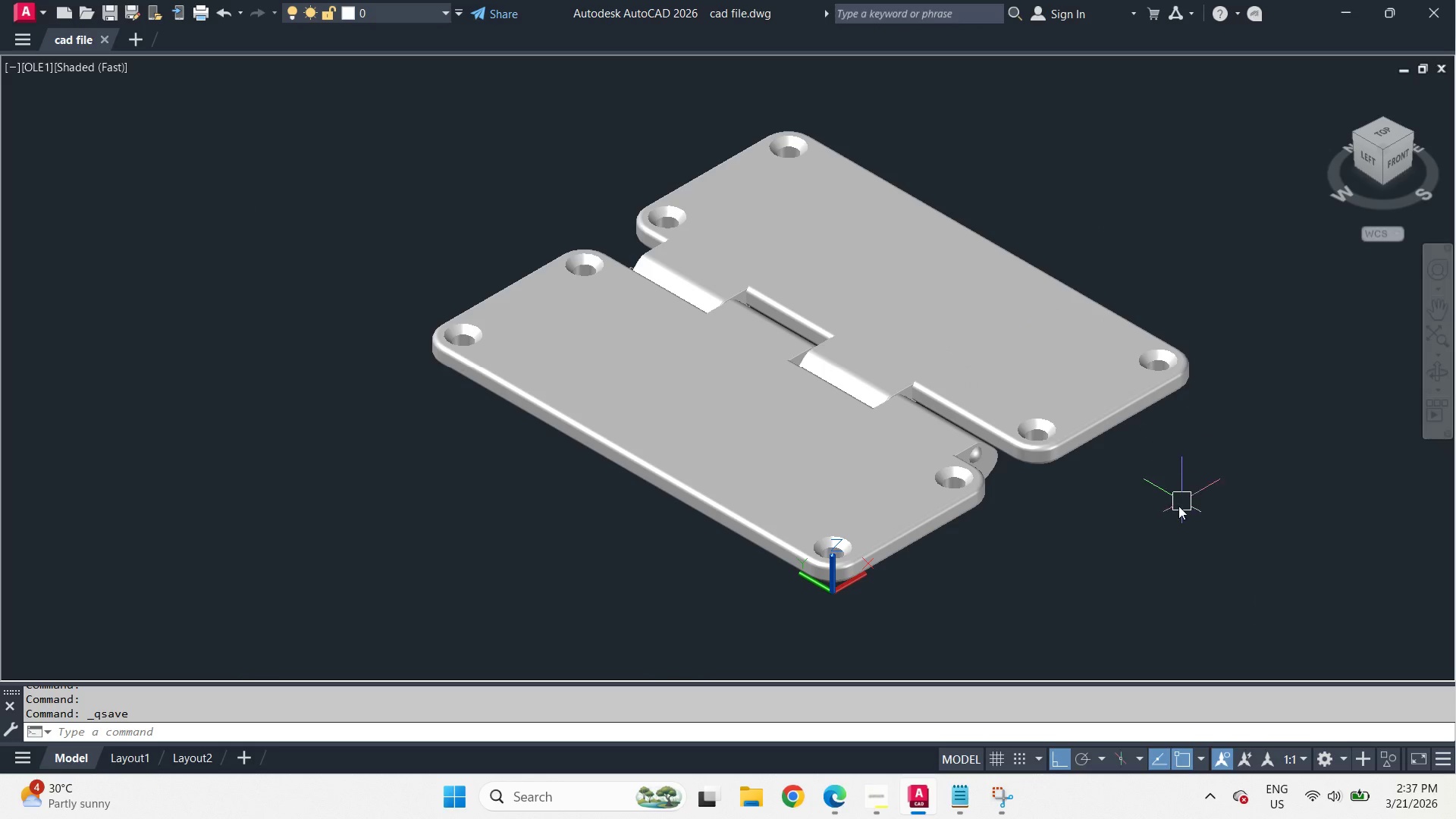 
type(PURGE)
 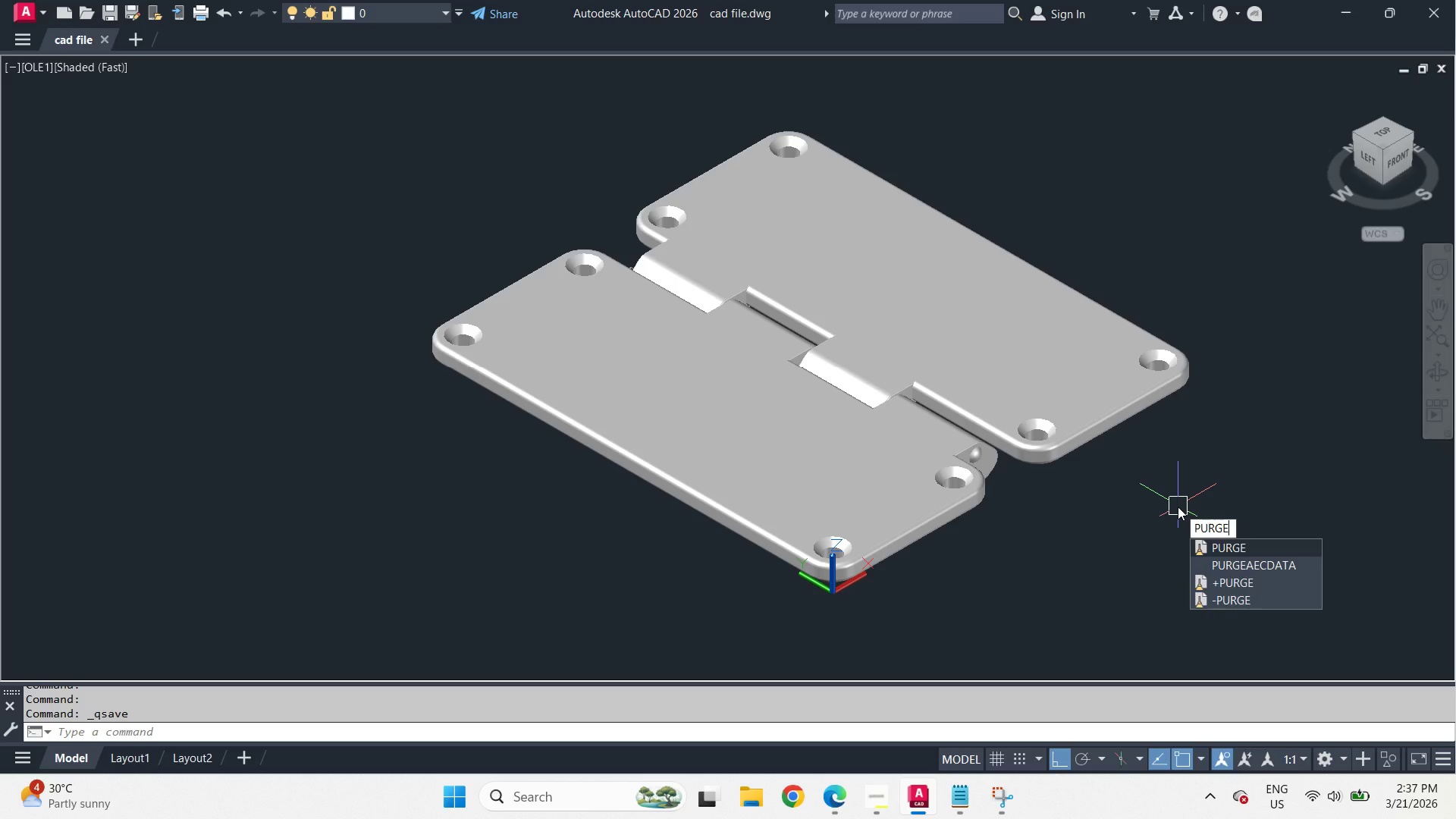 
key(Enter)
 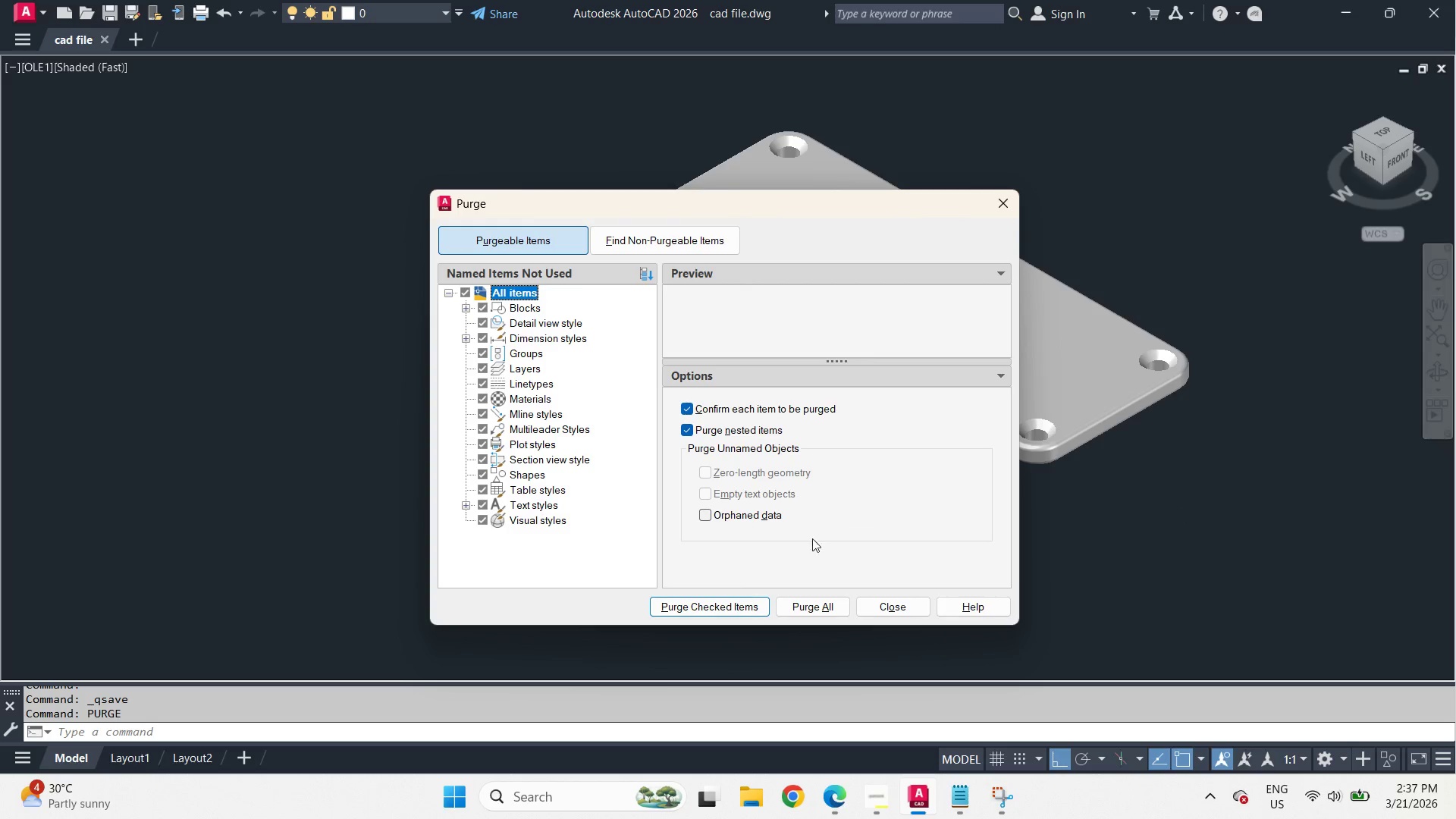 
left_click([819, 602])
 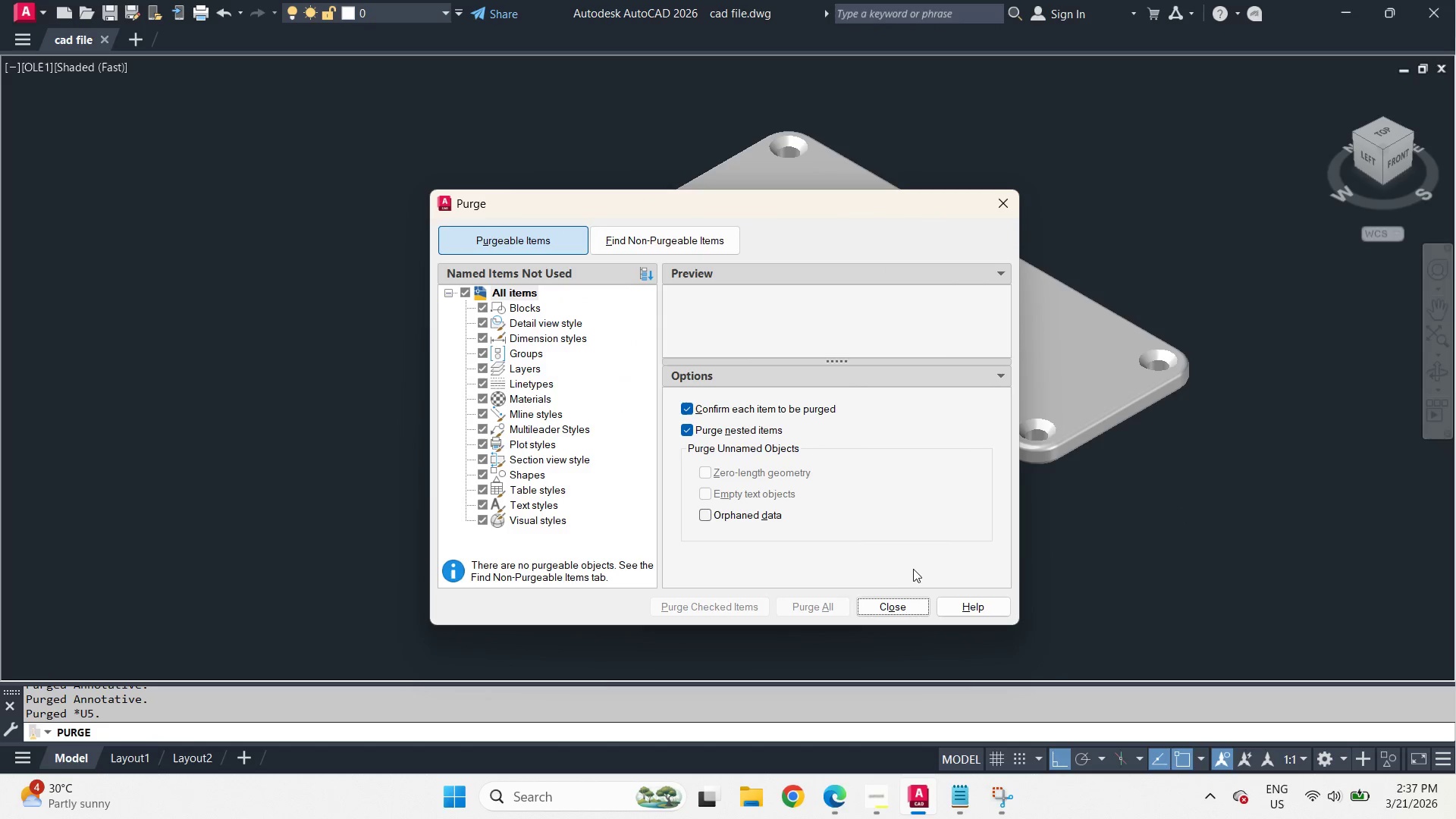 
left_click([892, 610])
 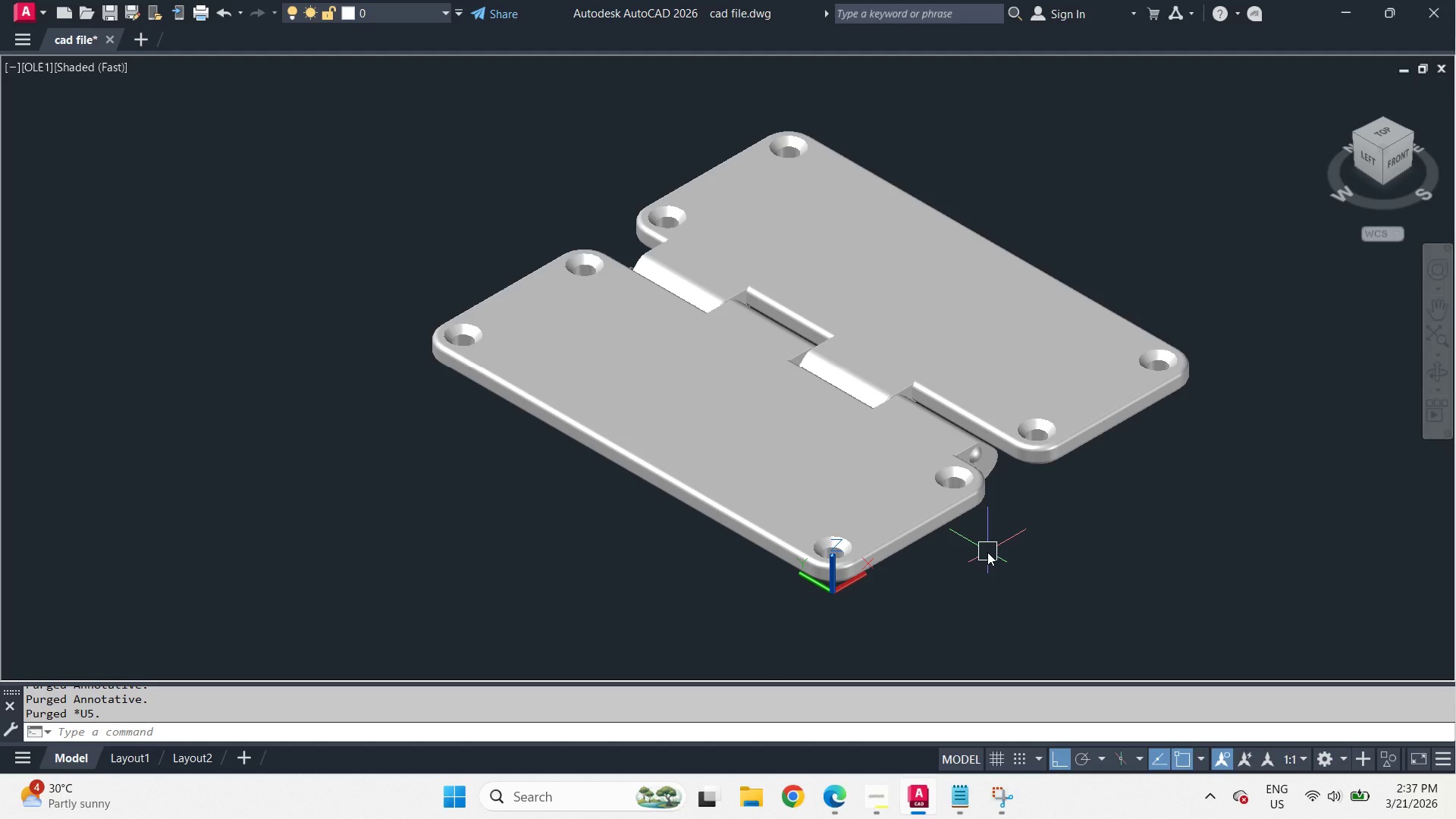 
key(Z)
 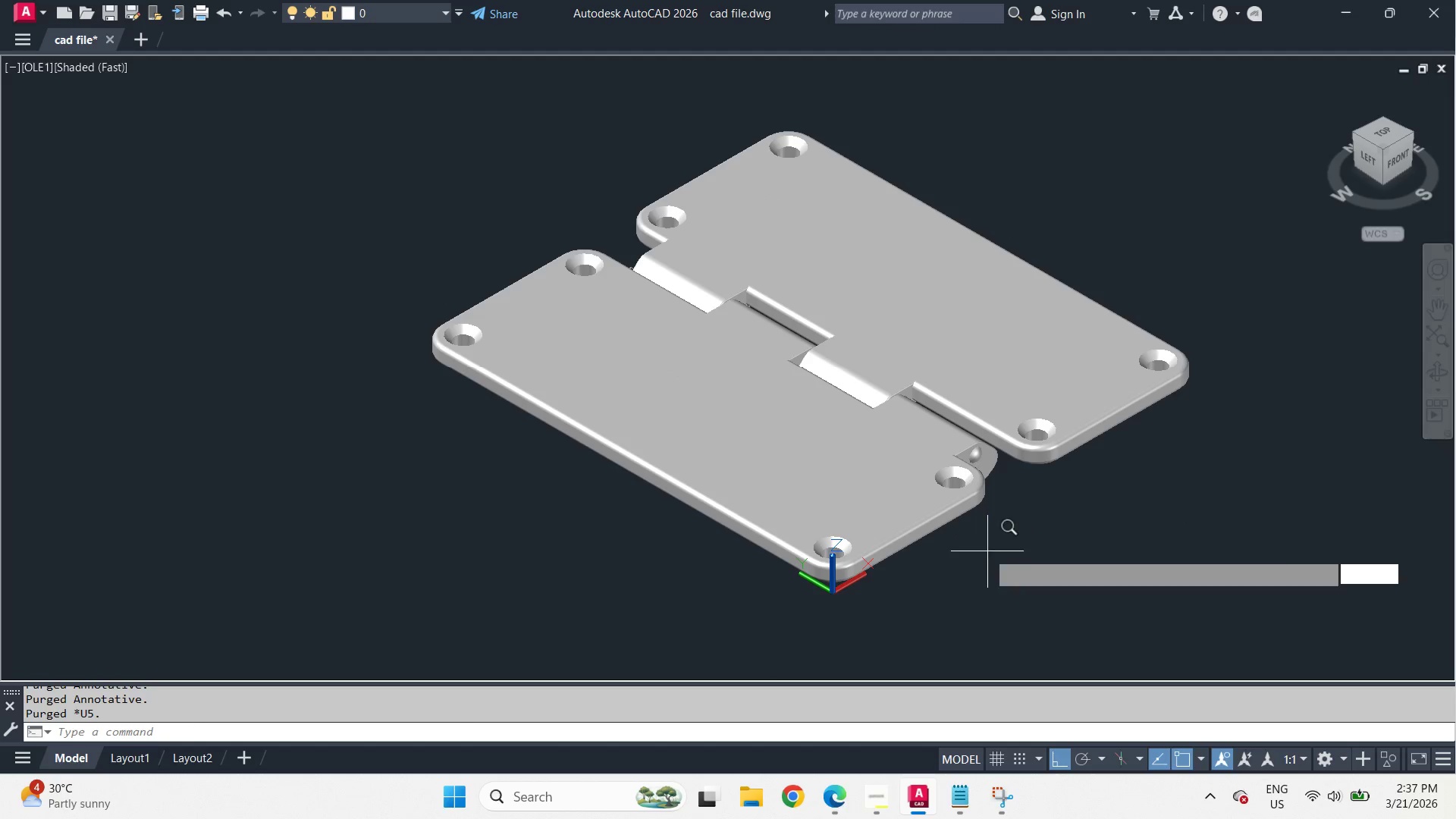 
key(Space)
 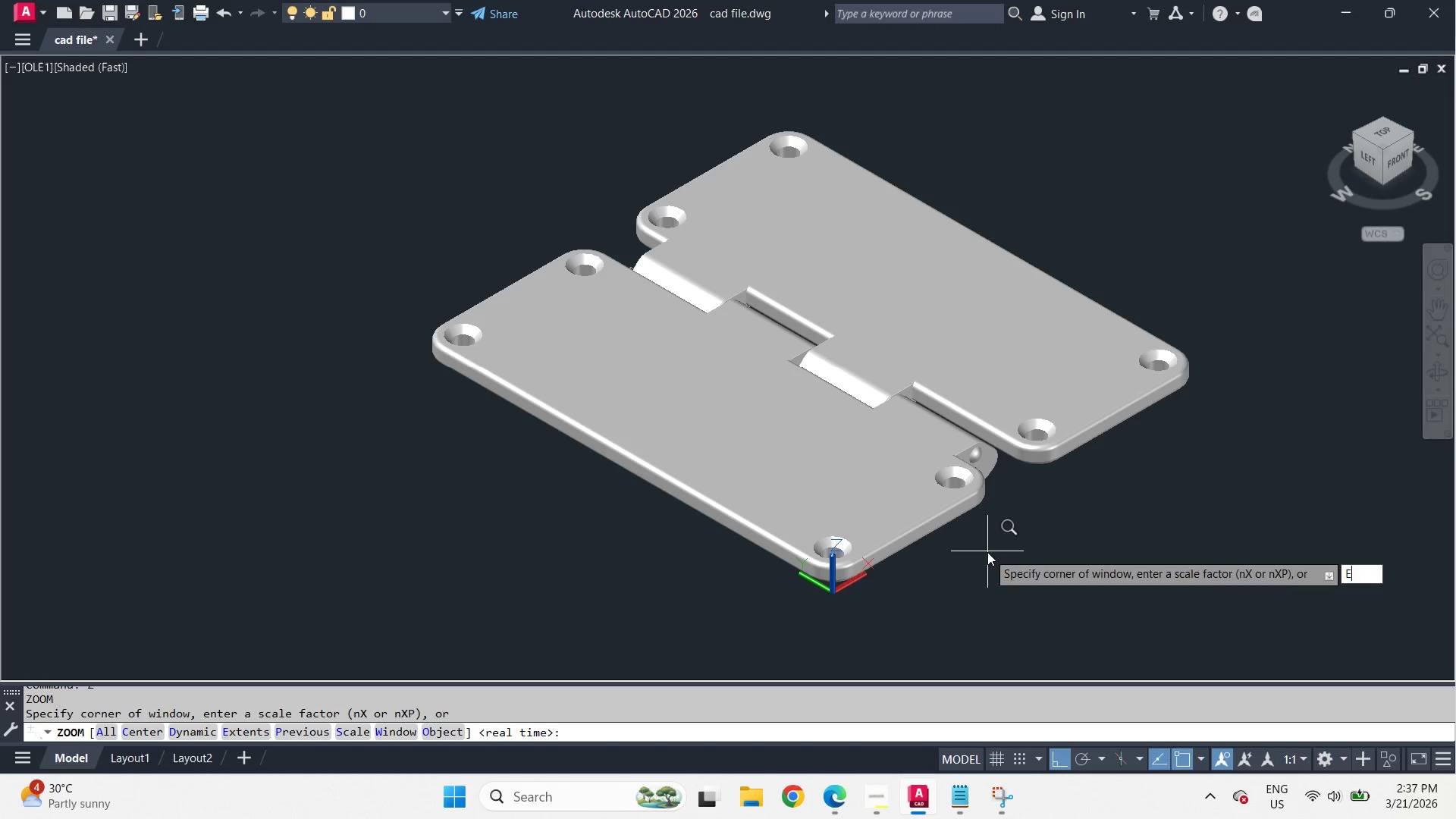 
key(E)
 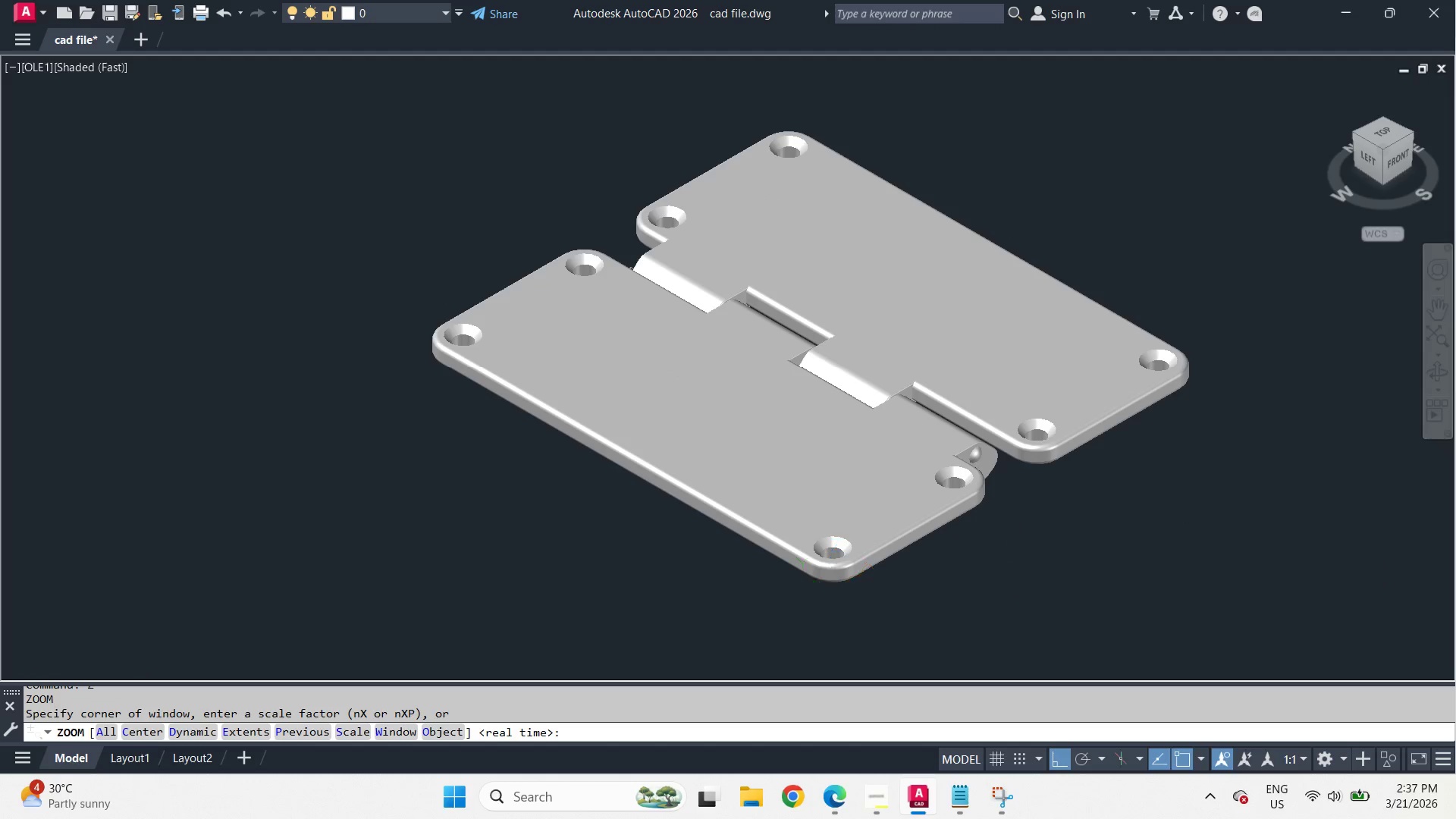 
key(Space)
 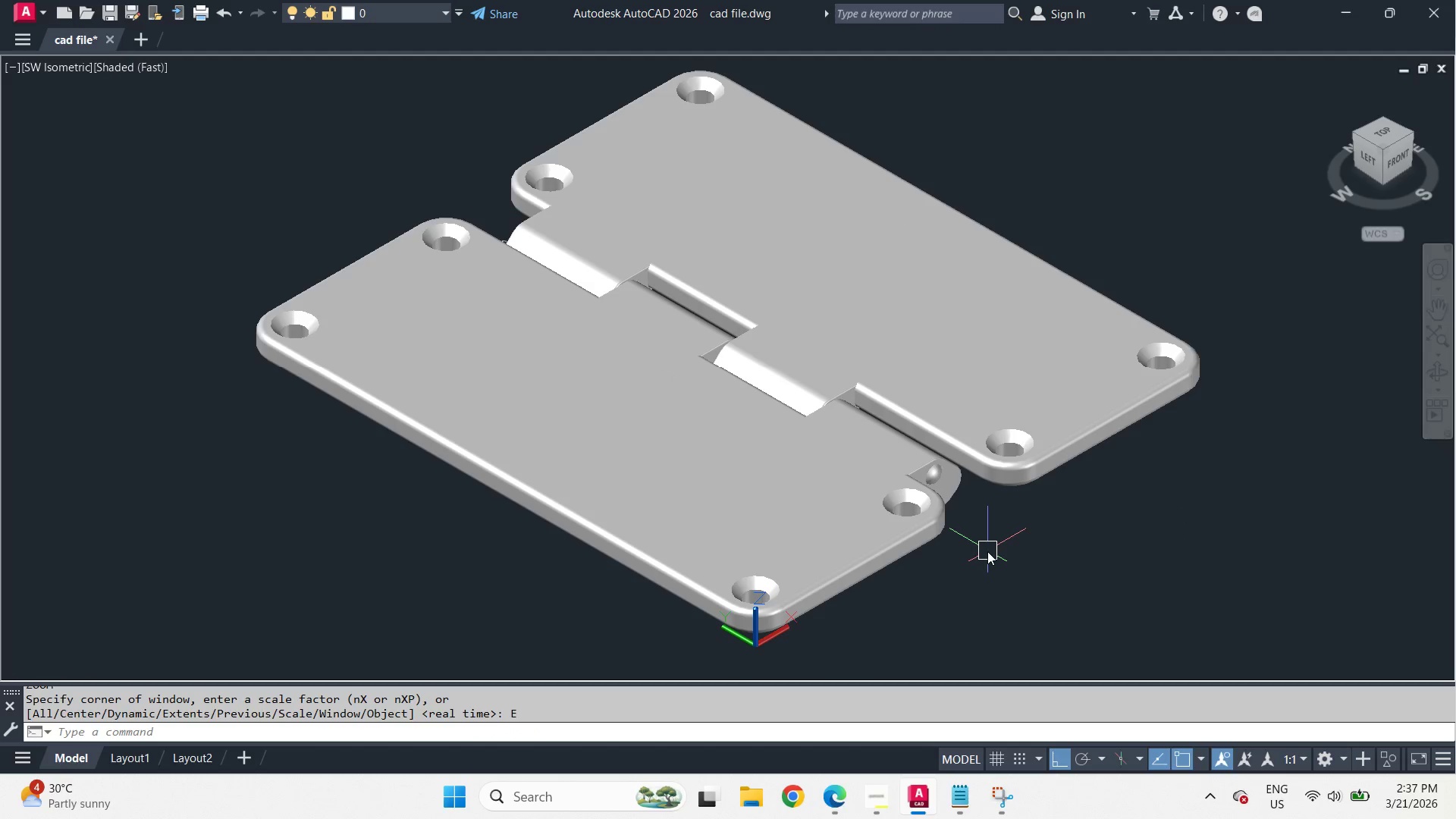 
key(Control+S)
 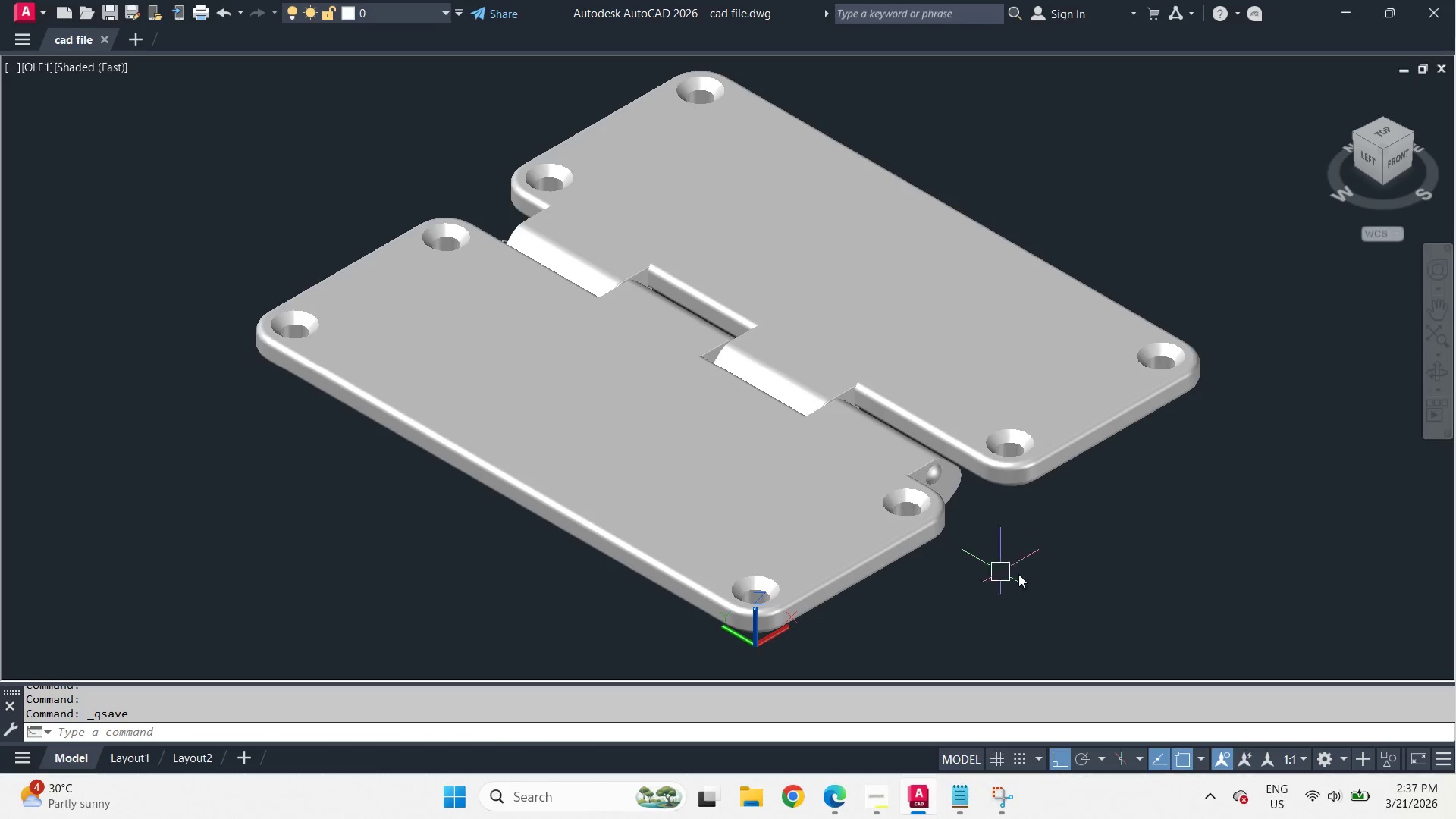 
left_click_drag(start_coordinate=[1062, 551], to_coordinate=[1039, 539])
 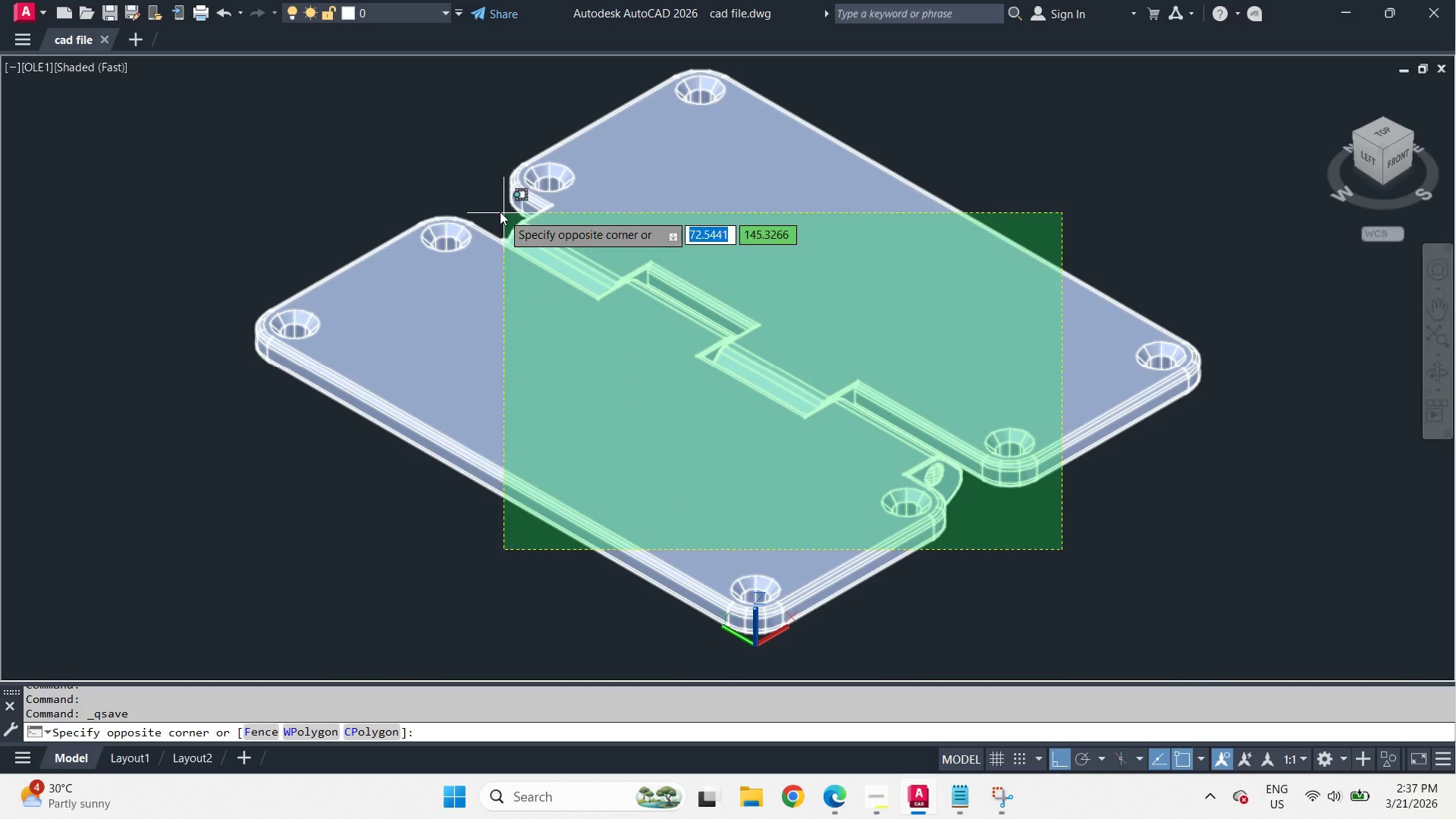 
left_click([449, 183])
 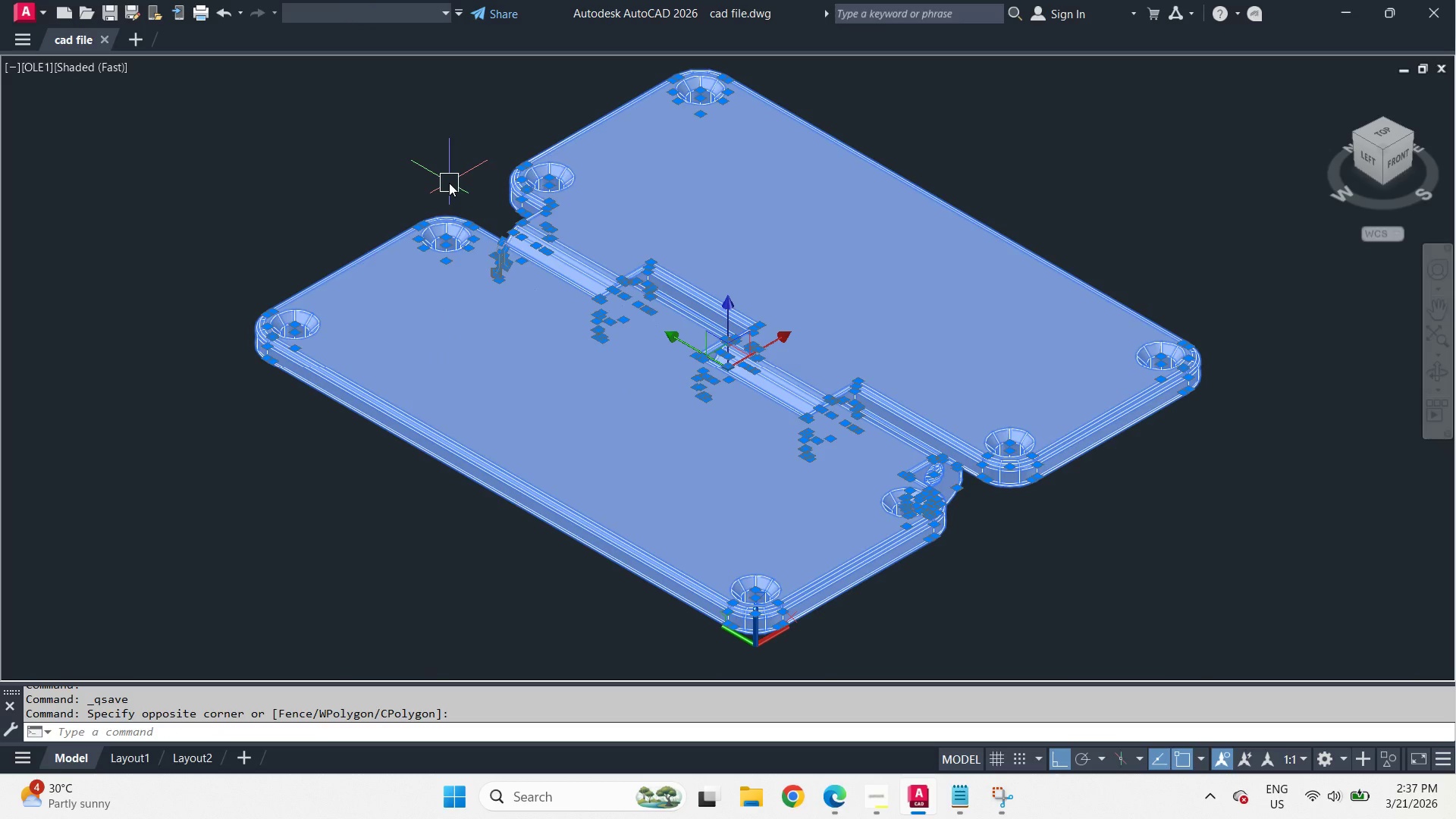 
key(Control+1)
 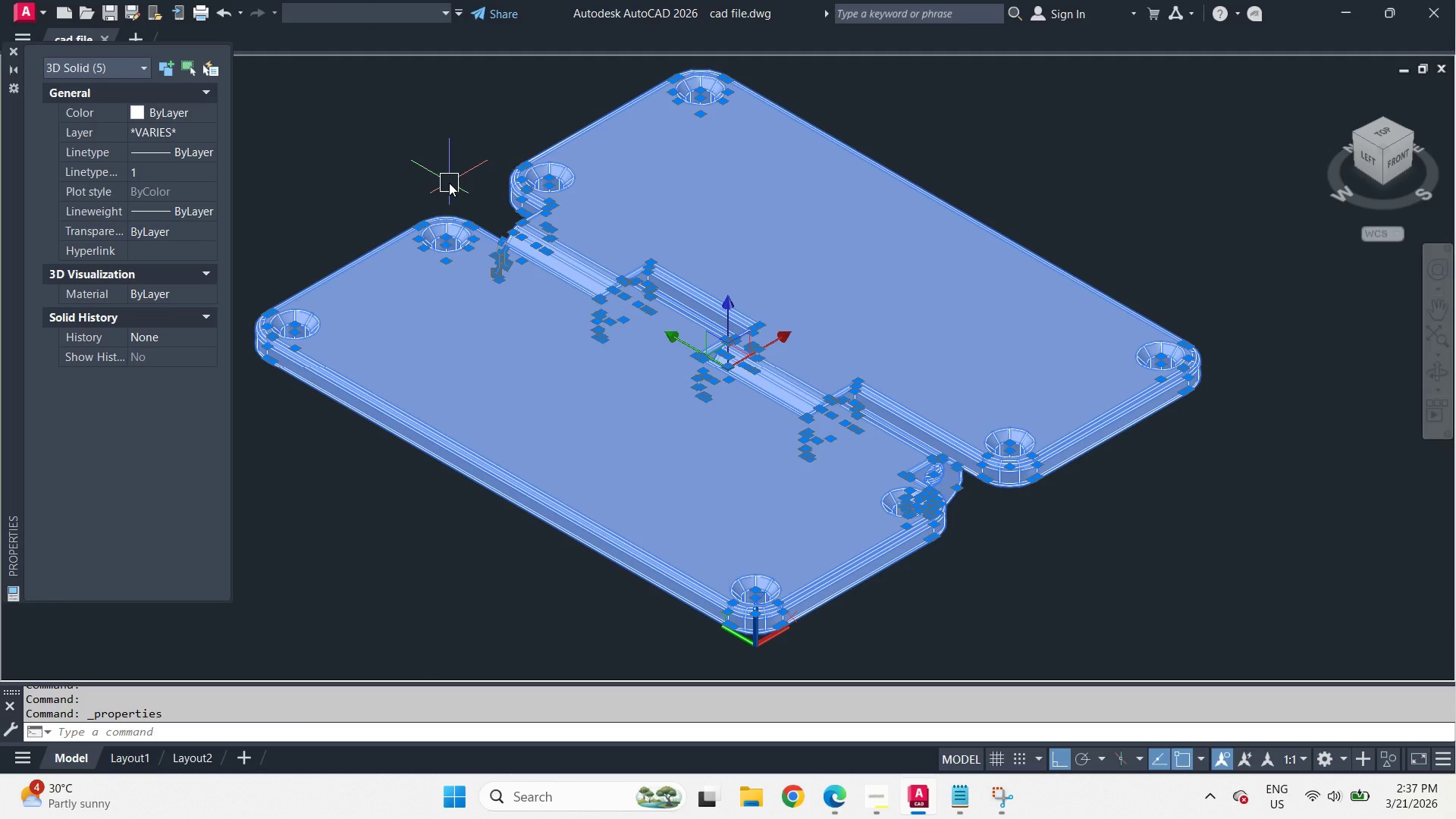 
key(Control+1)
 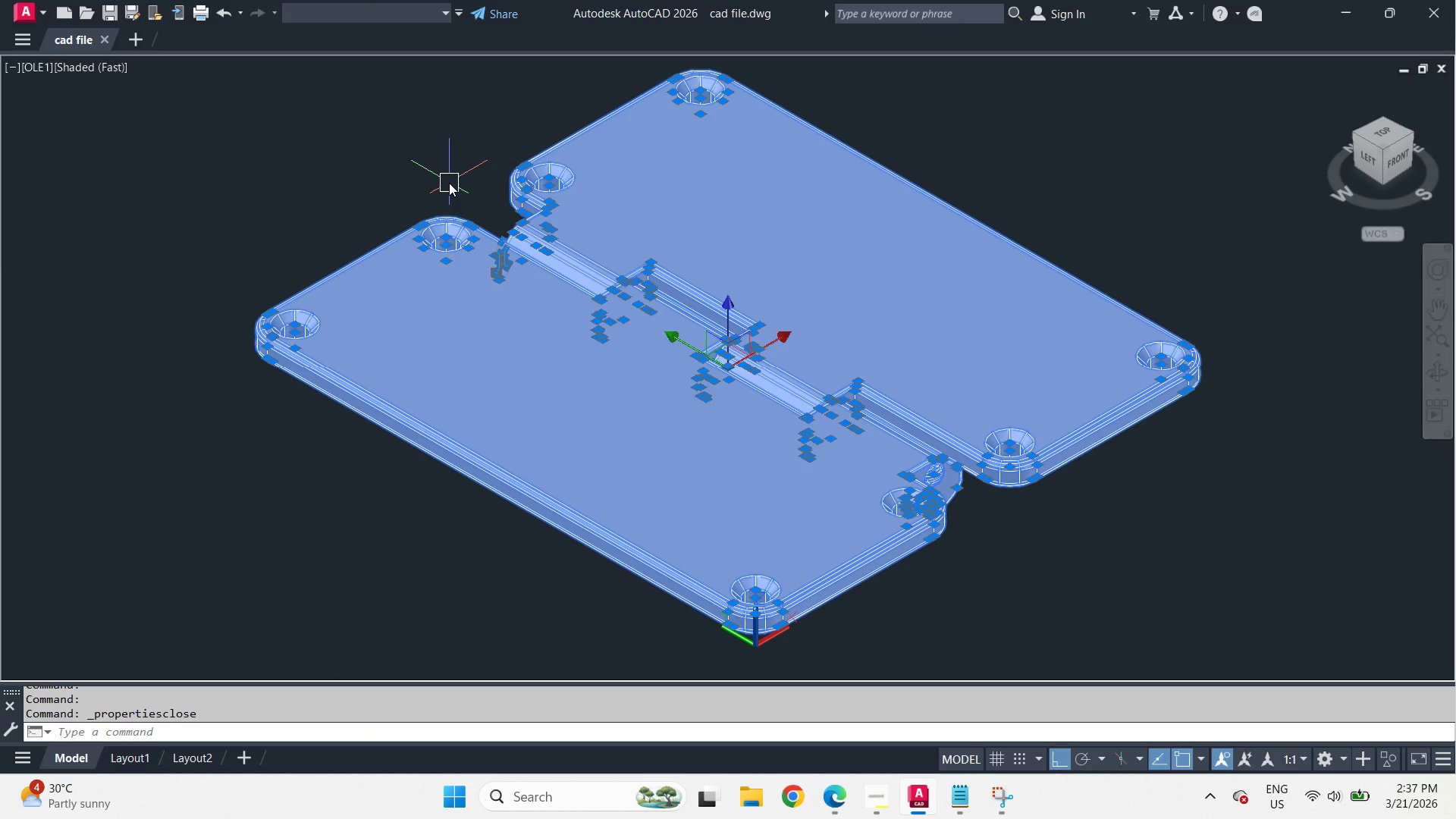 
key(Escape)
 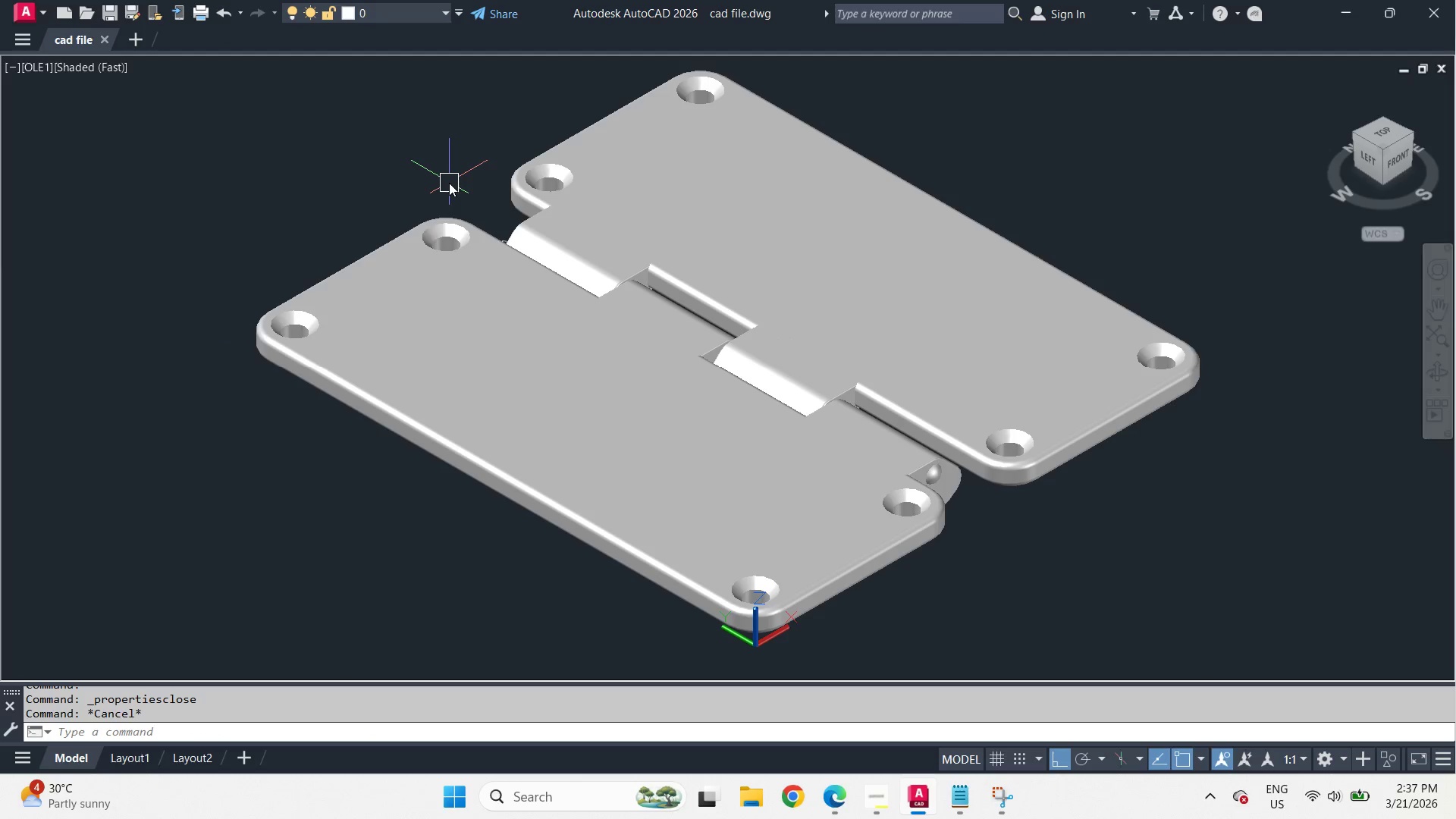 
key(Control+A)
 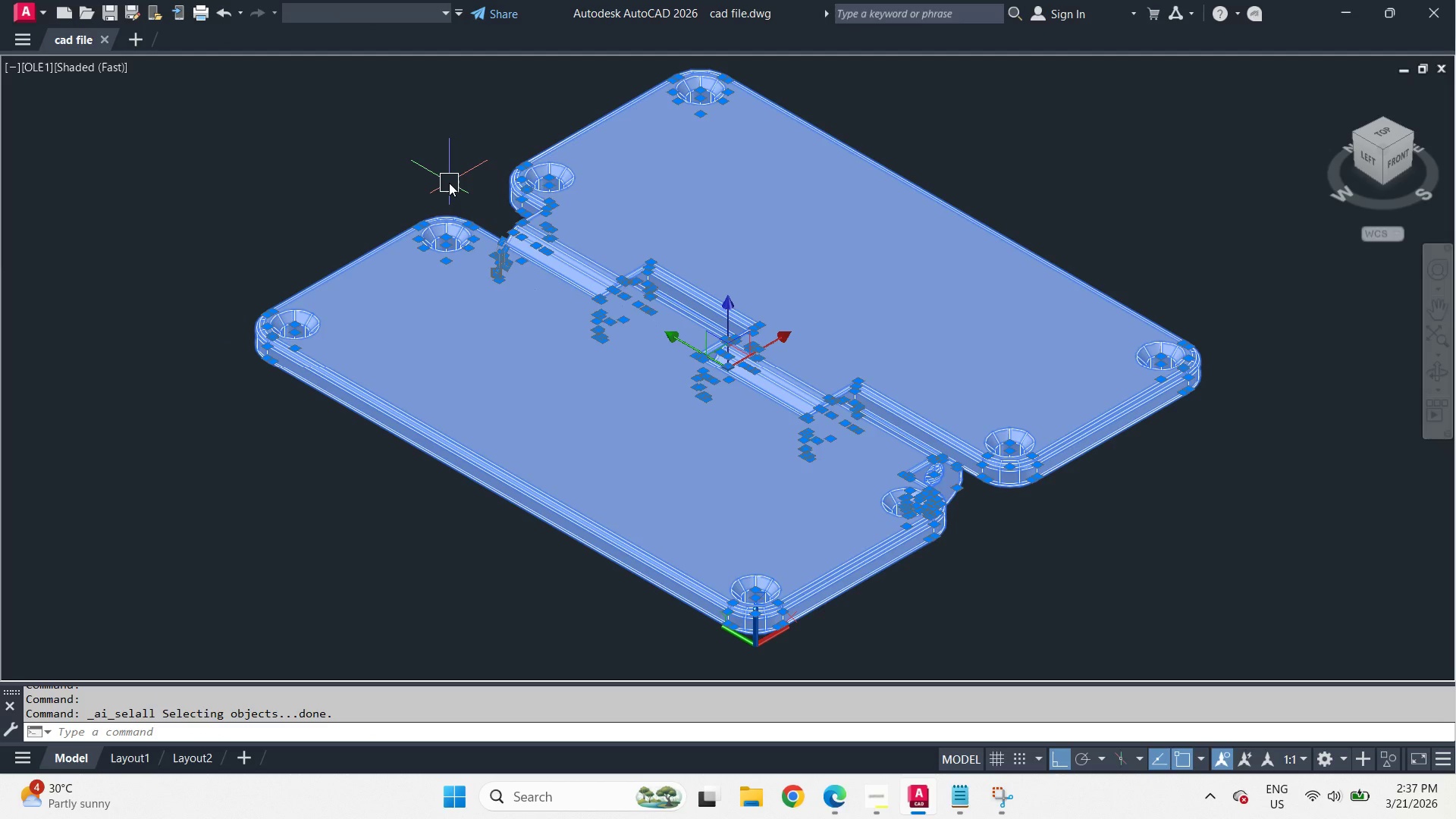 
key(Control+1)
 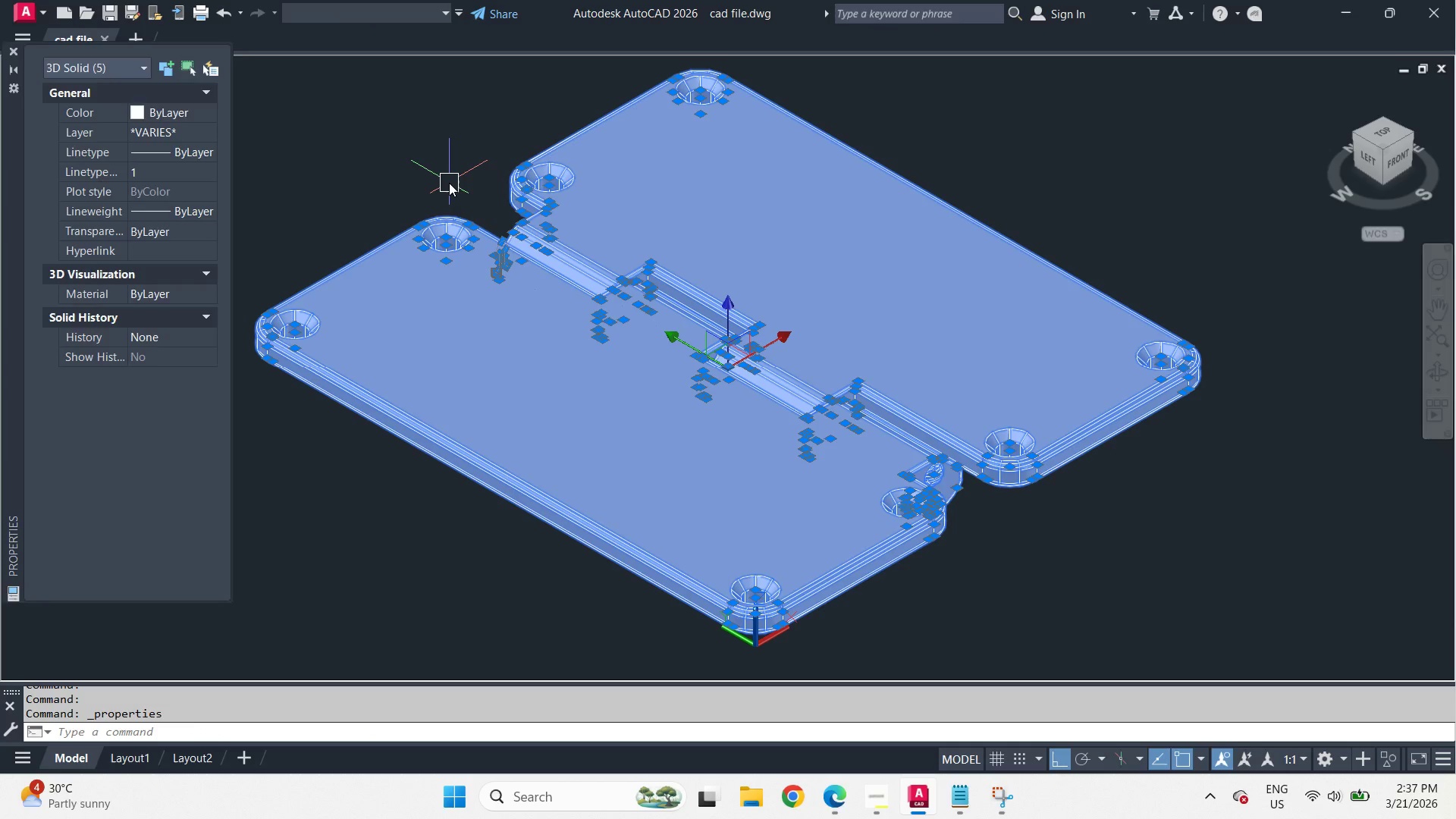 
key(Control+1)
 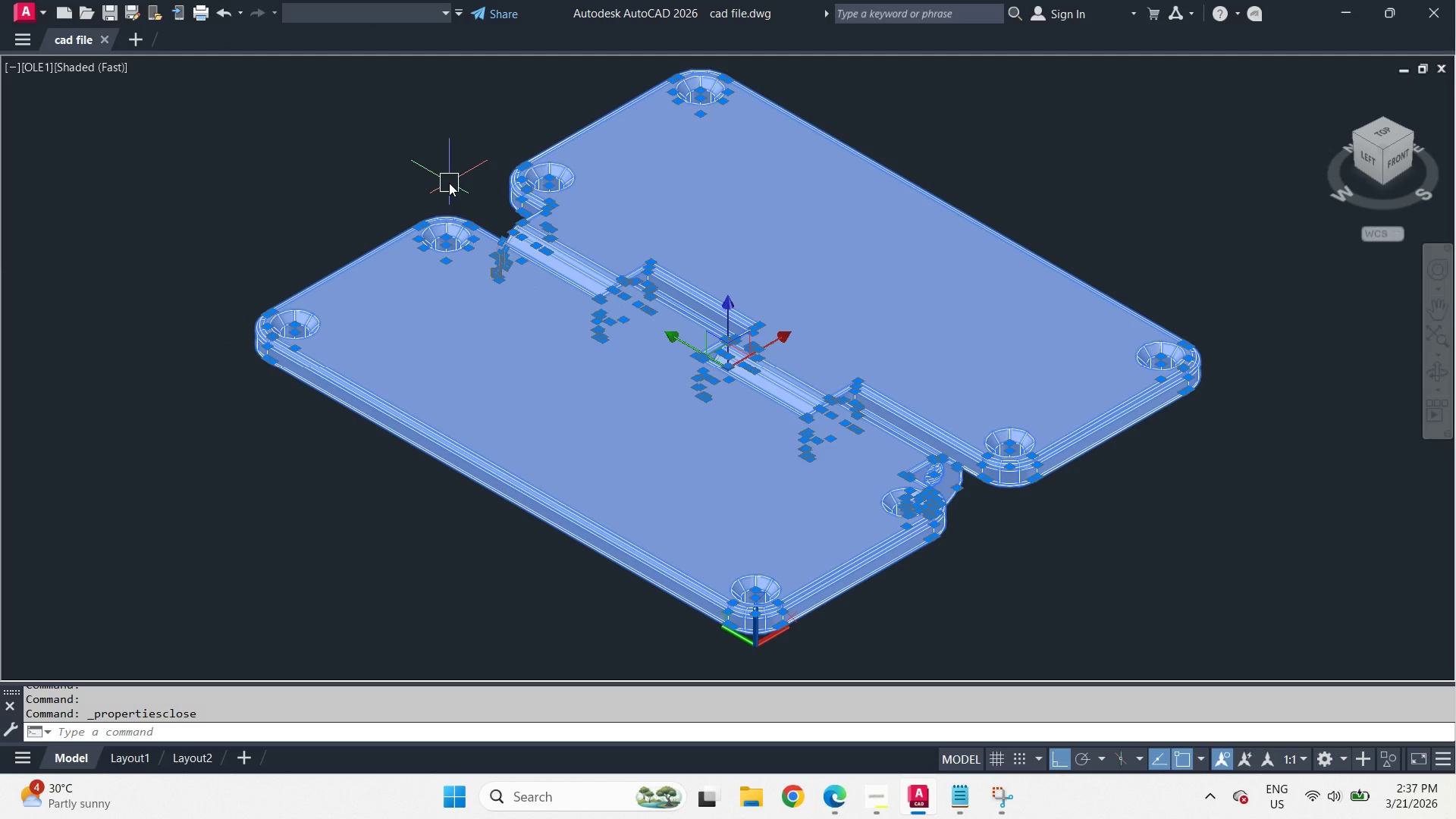 
key(Escape)
 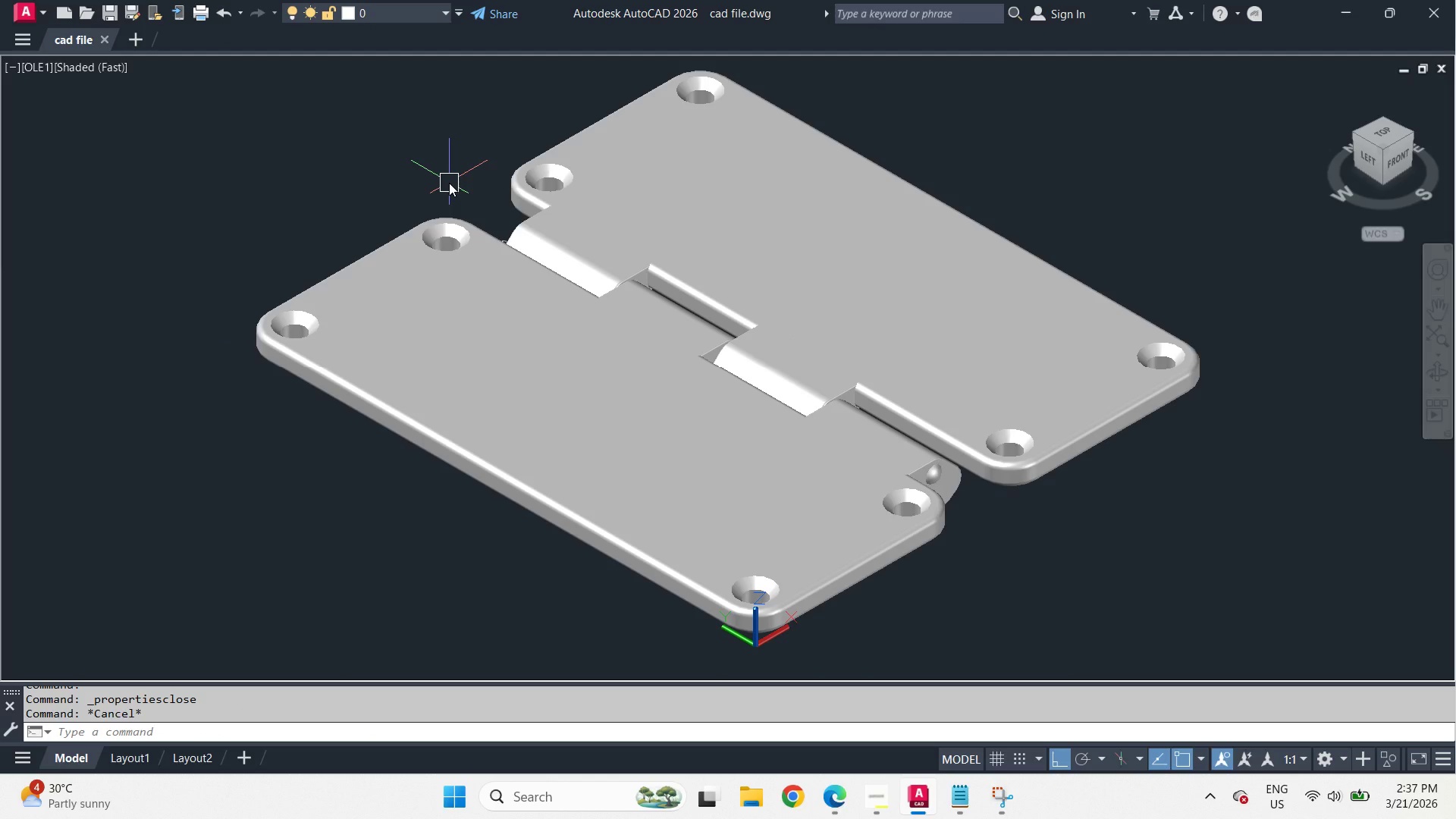 
key(Control+S)
 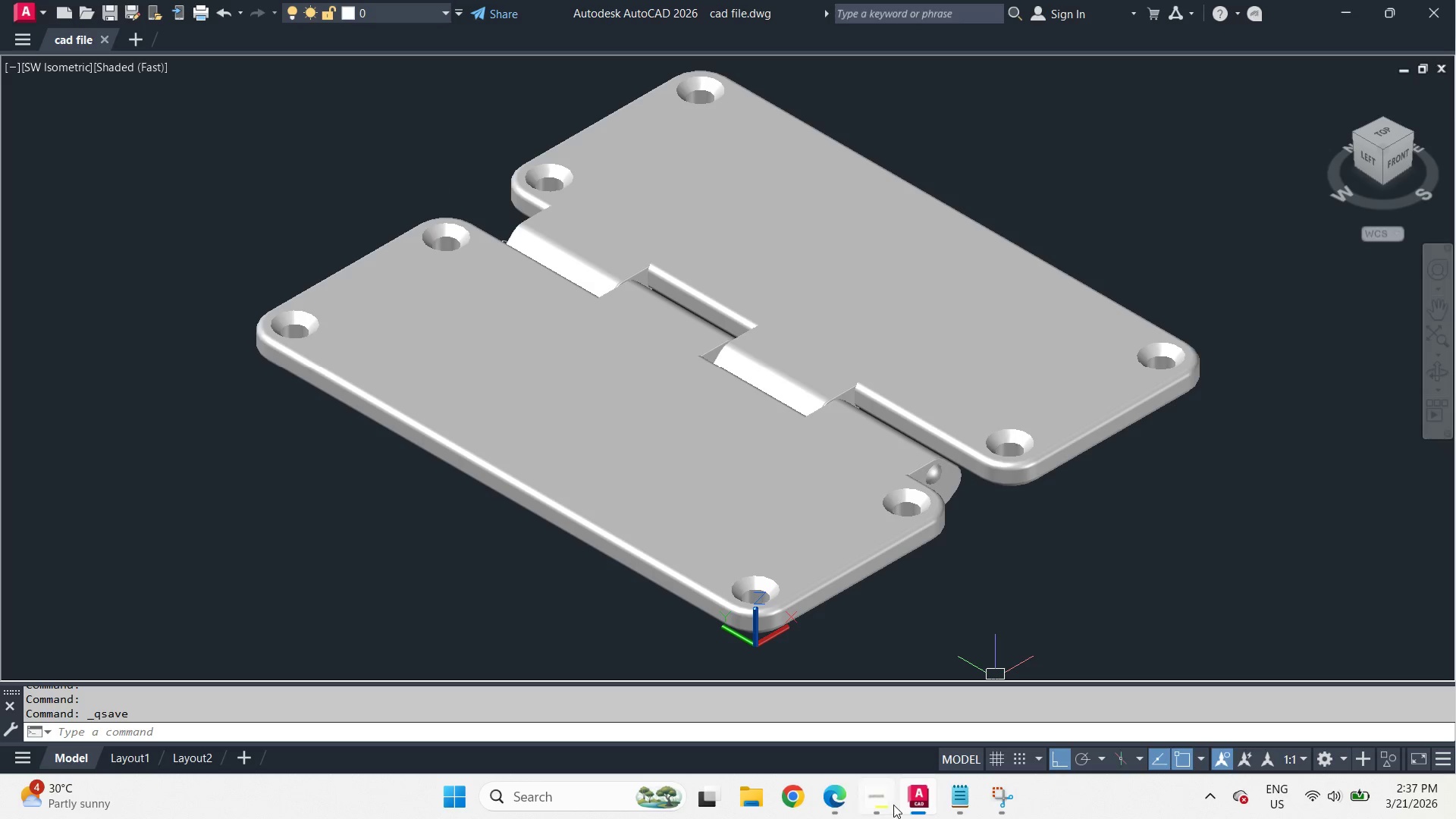 
left_click([880, 807])